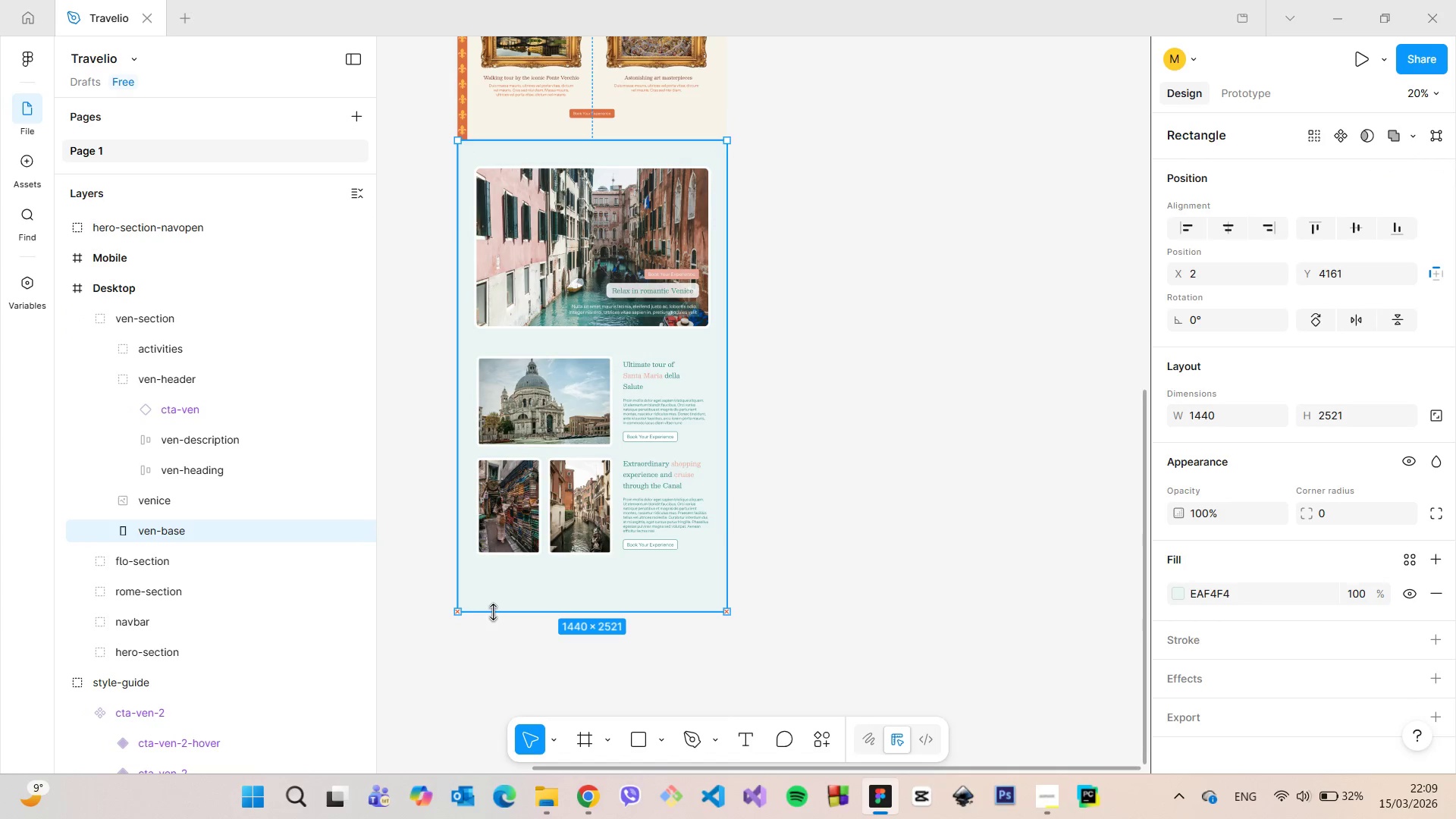 
key(Control+ControlLeft)
 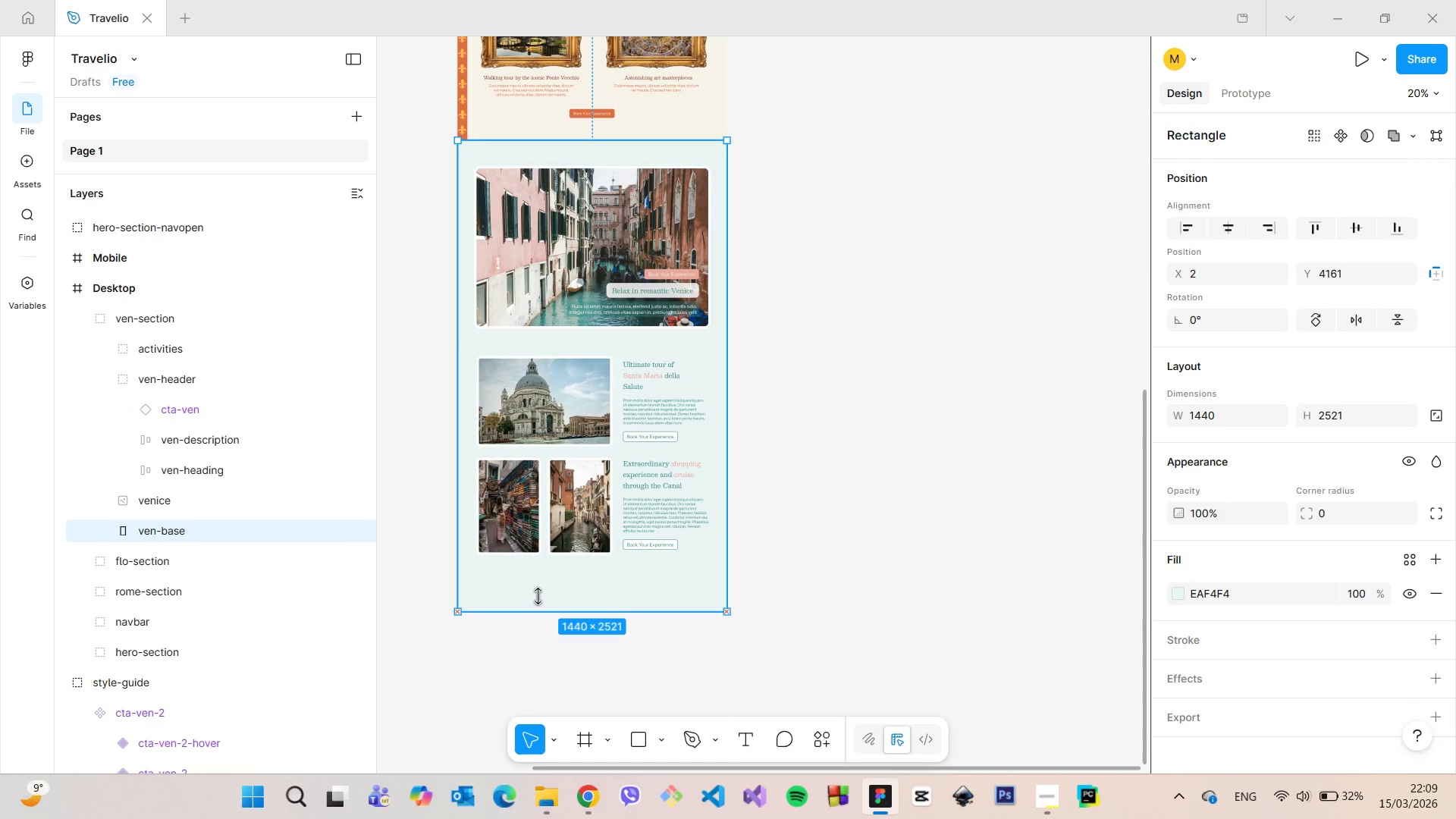 
key(Control+ControlLeft)
 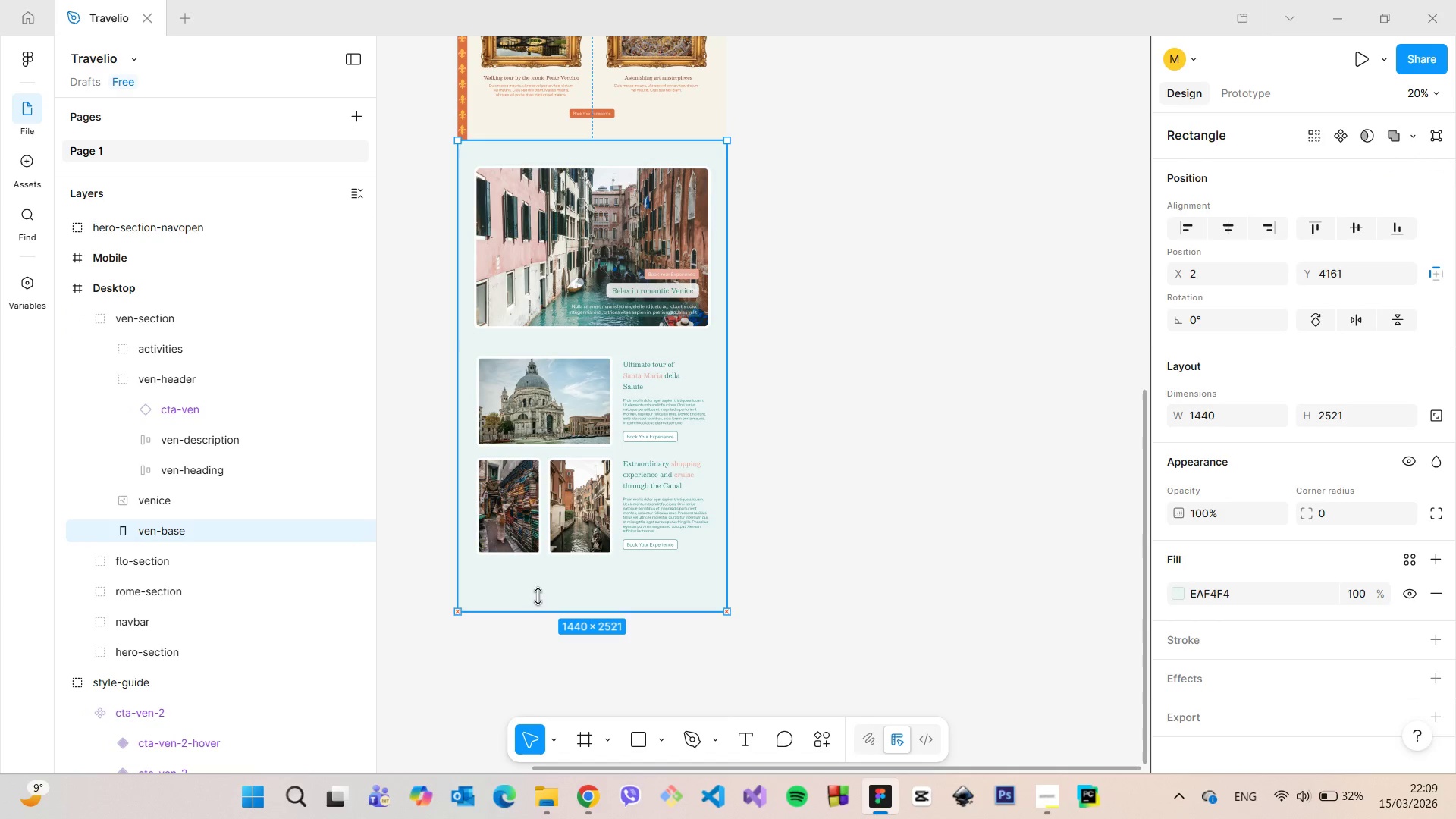 
key(Control+ControlLeft)
 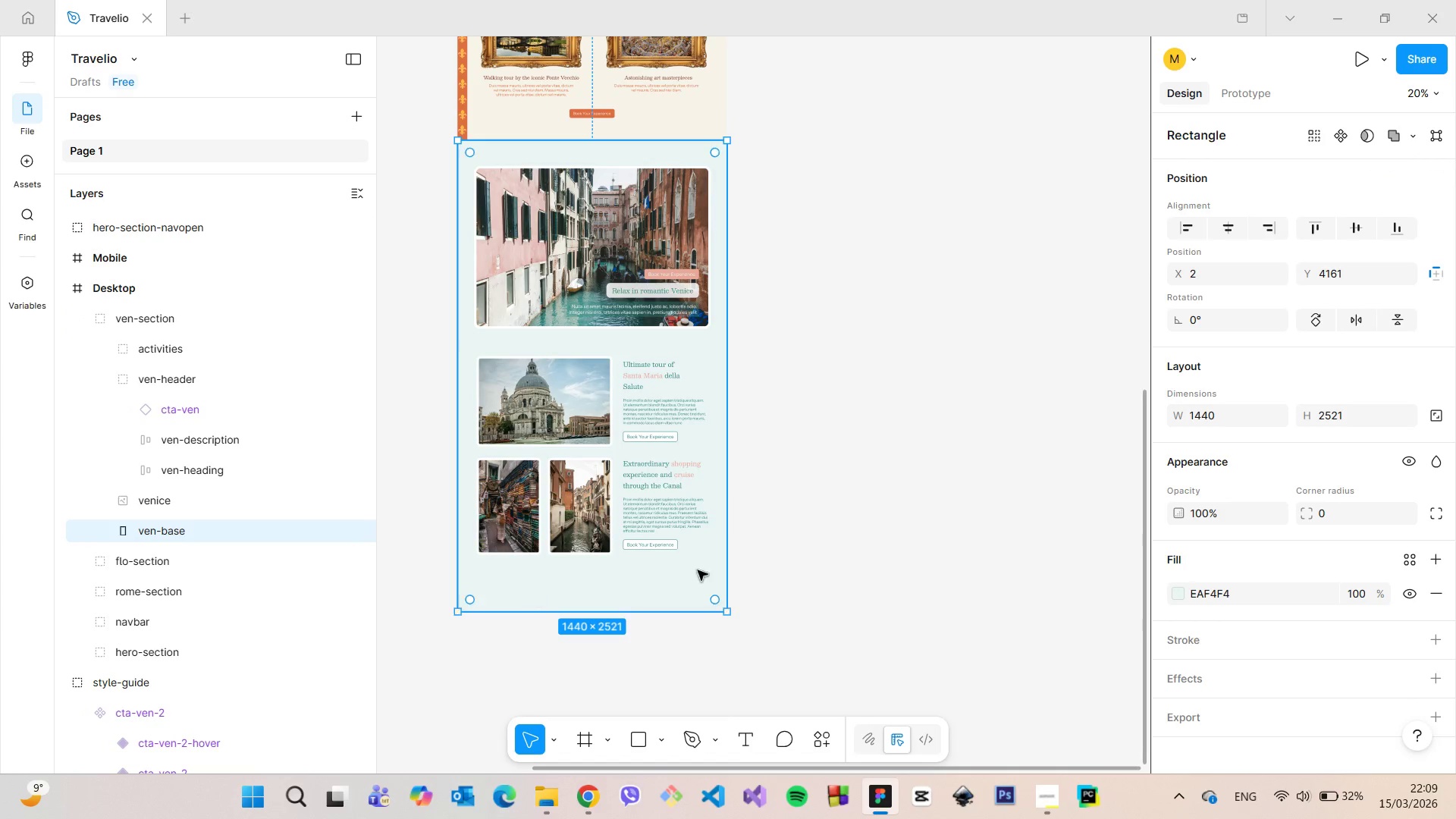 
key(Control+ControlLeft)
 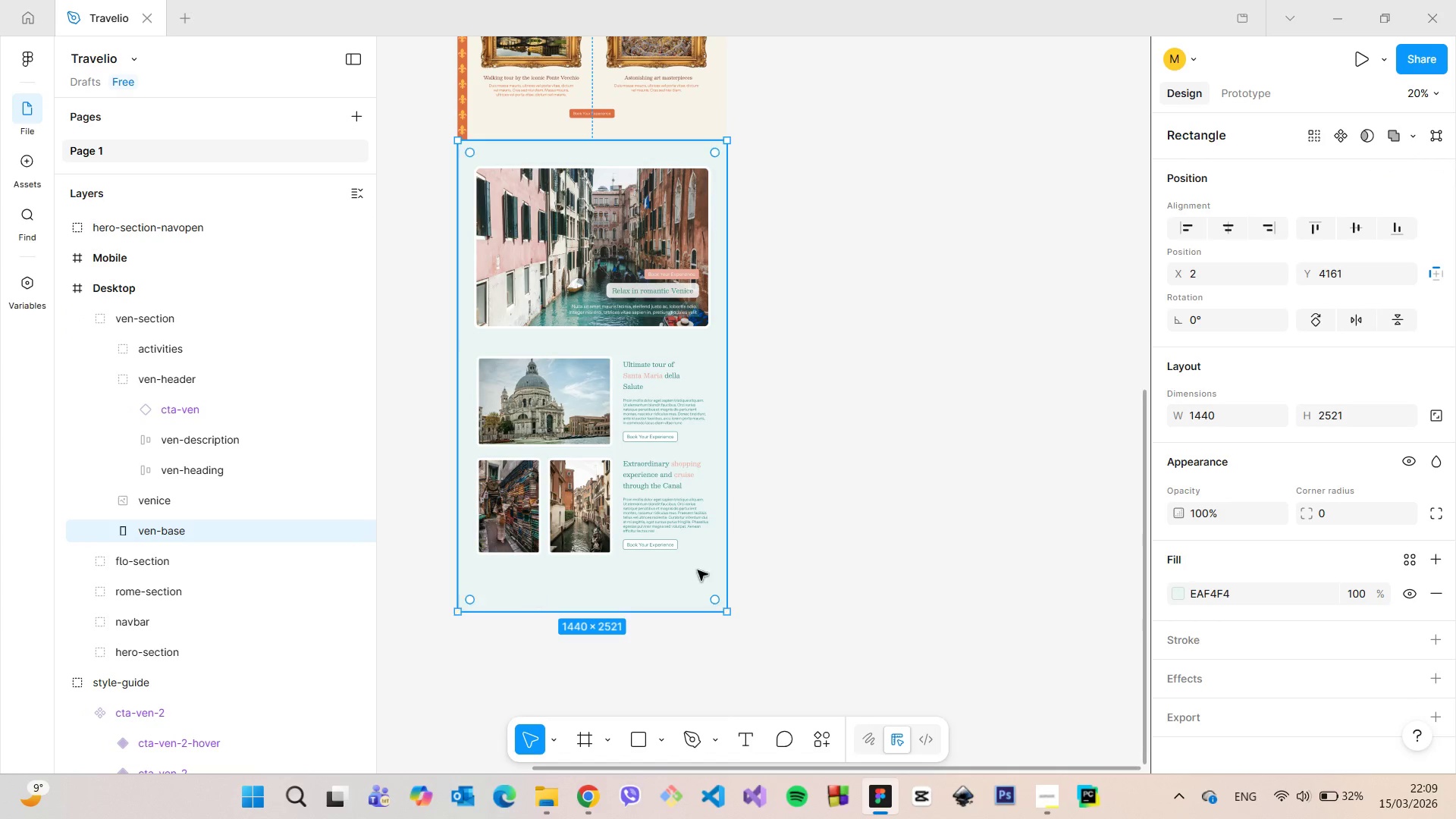 
key(Control+ControlLeft)
 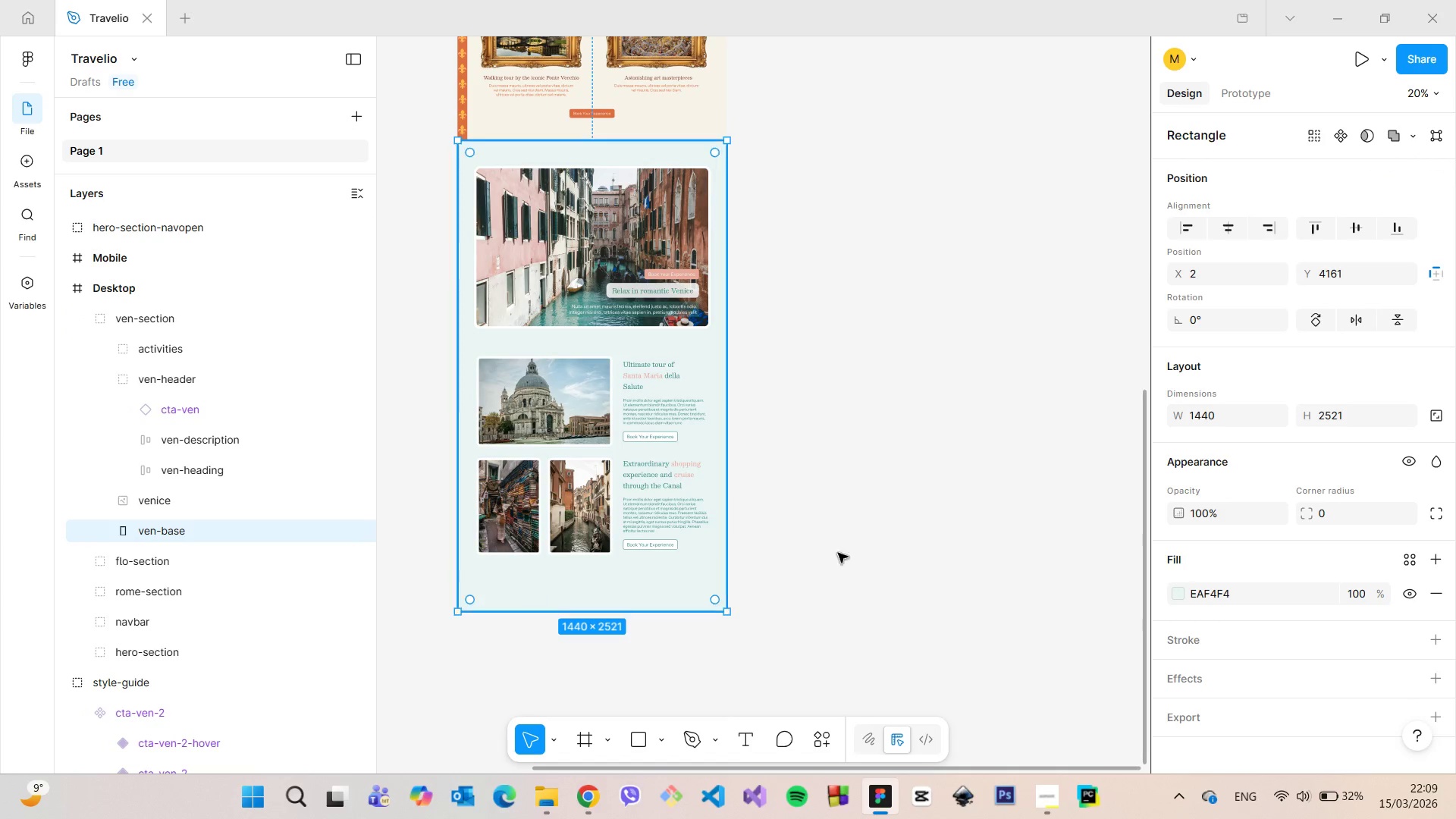 
key(Control+ControlLeft)
 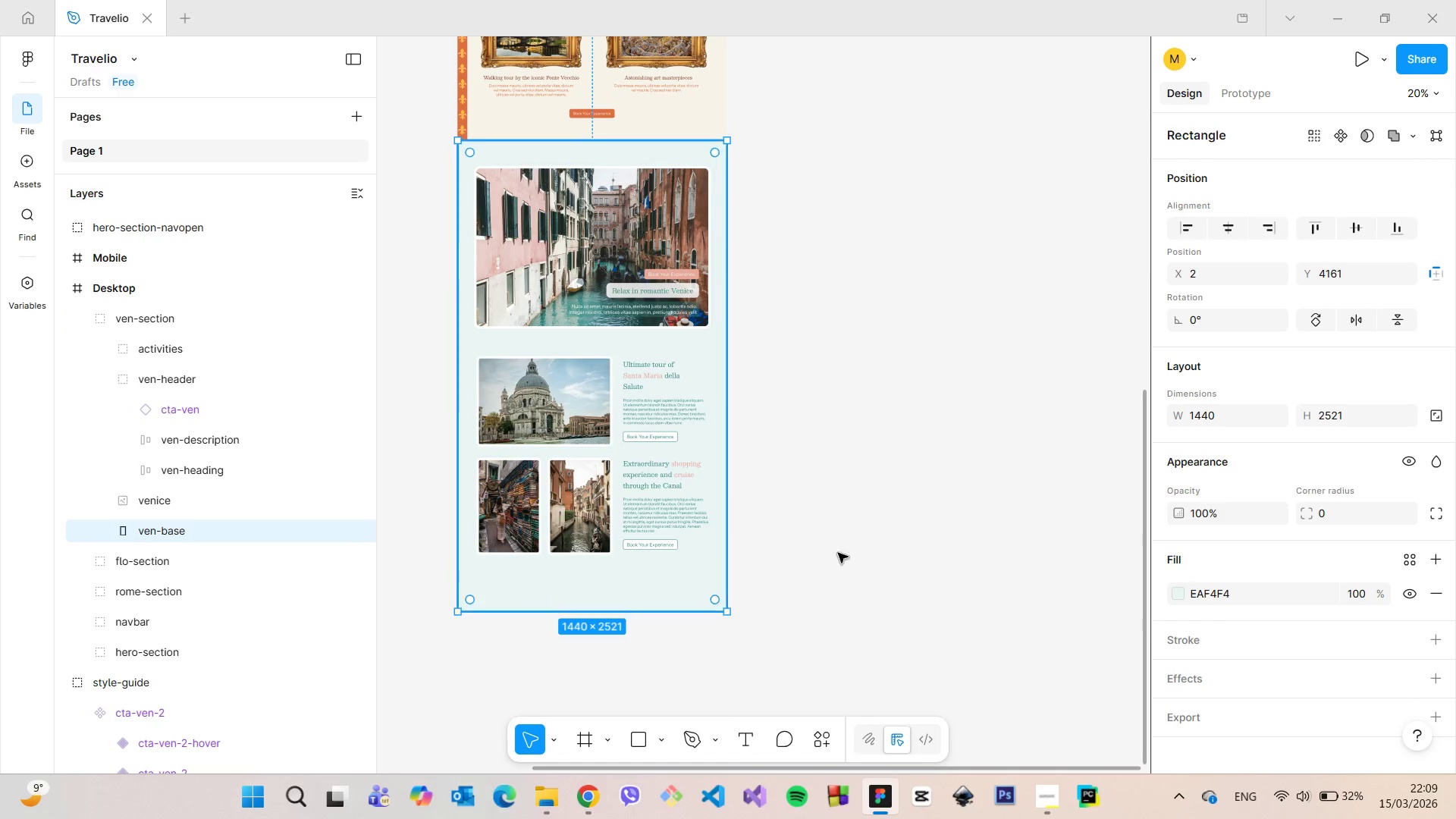 
key(Control+ControlLeft)
 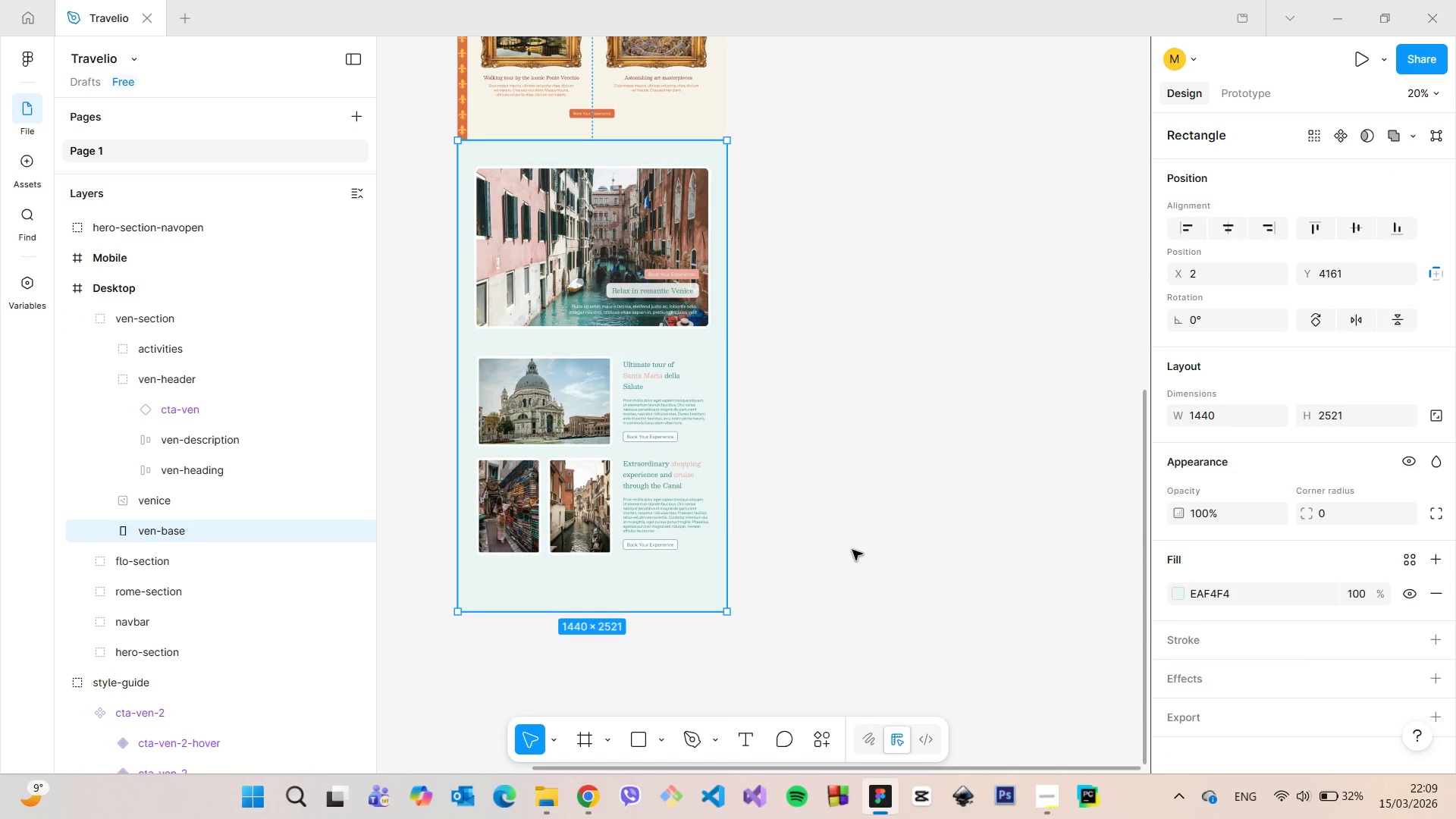 
left_click([852, 550])
 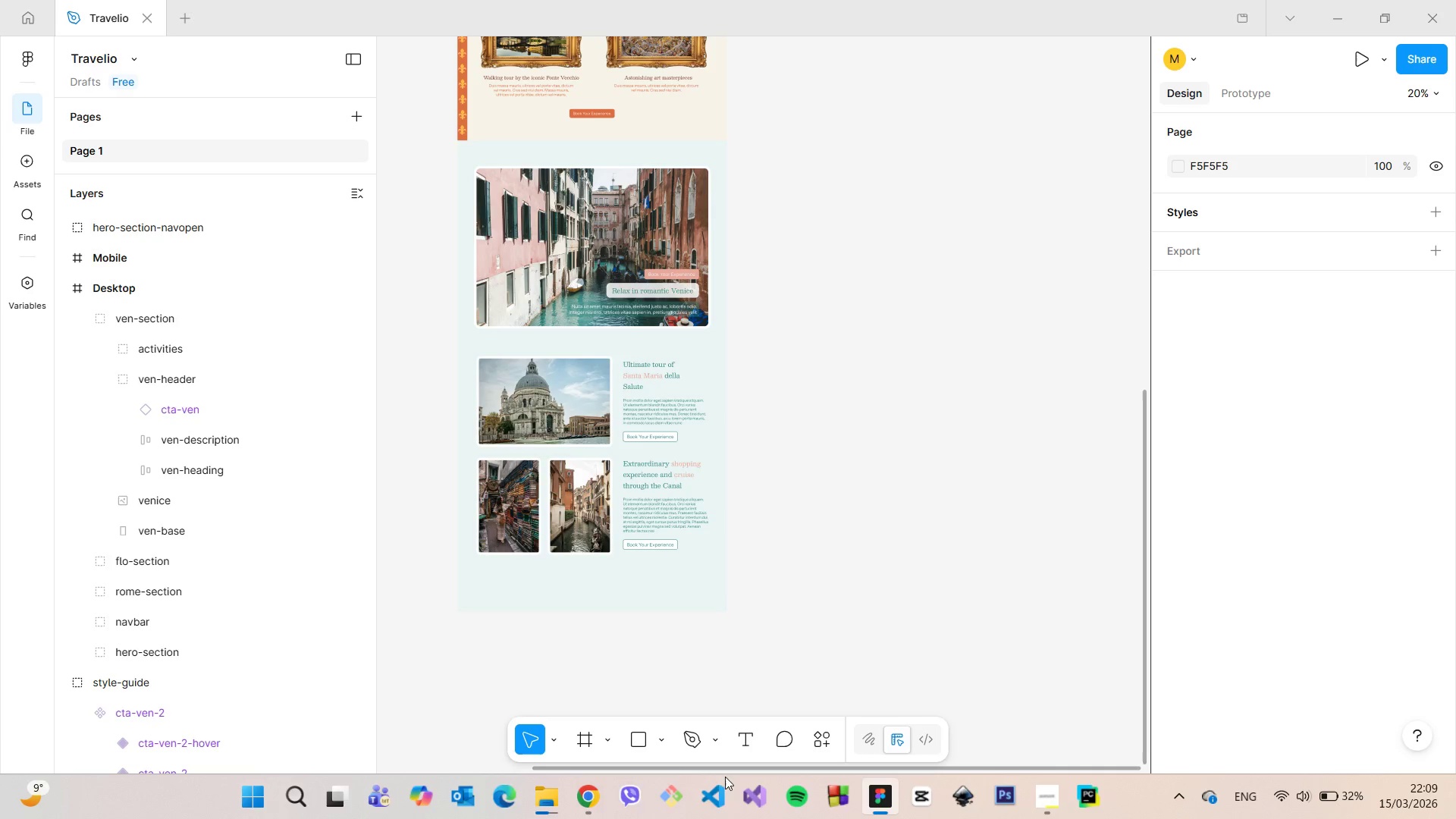 
mouse_move([572, 799])
 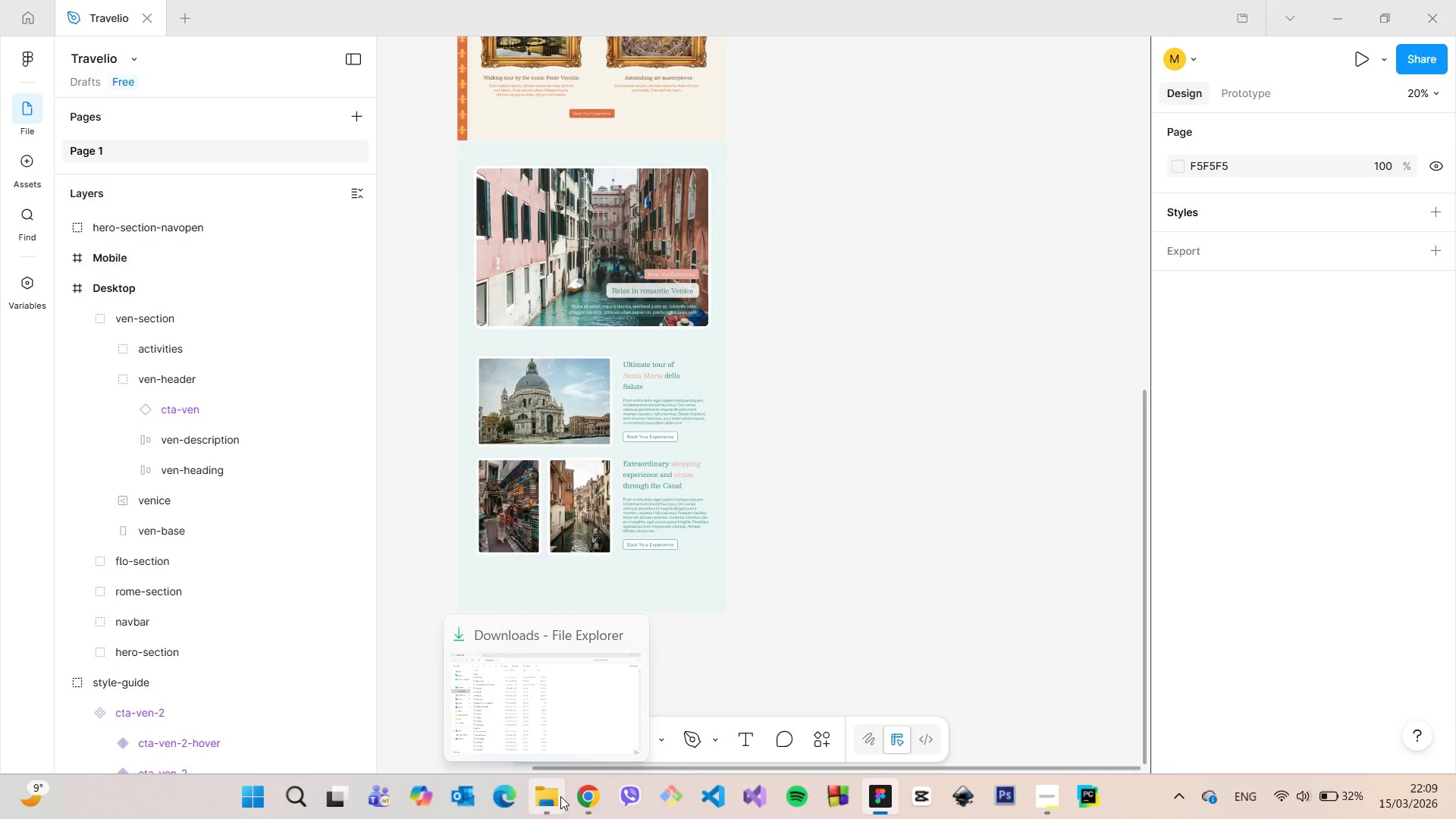 
left_click([560, 796])
 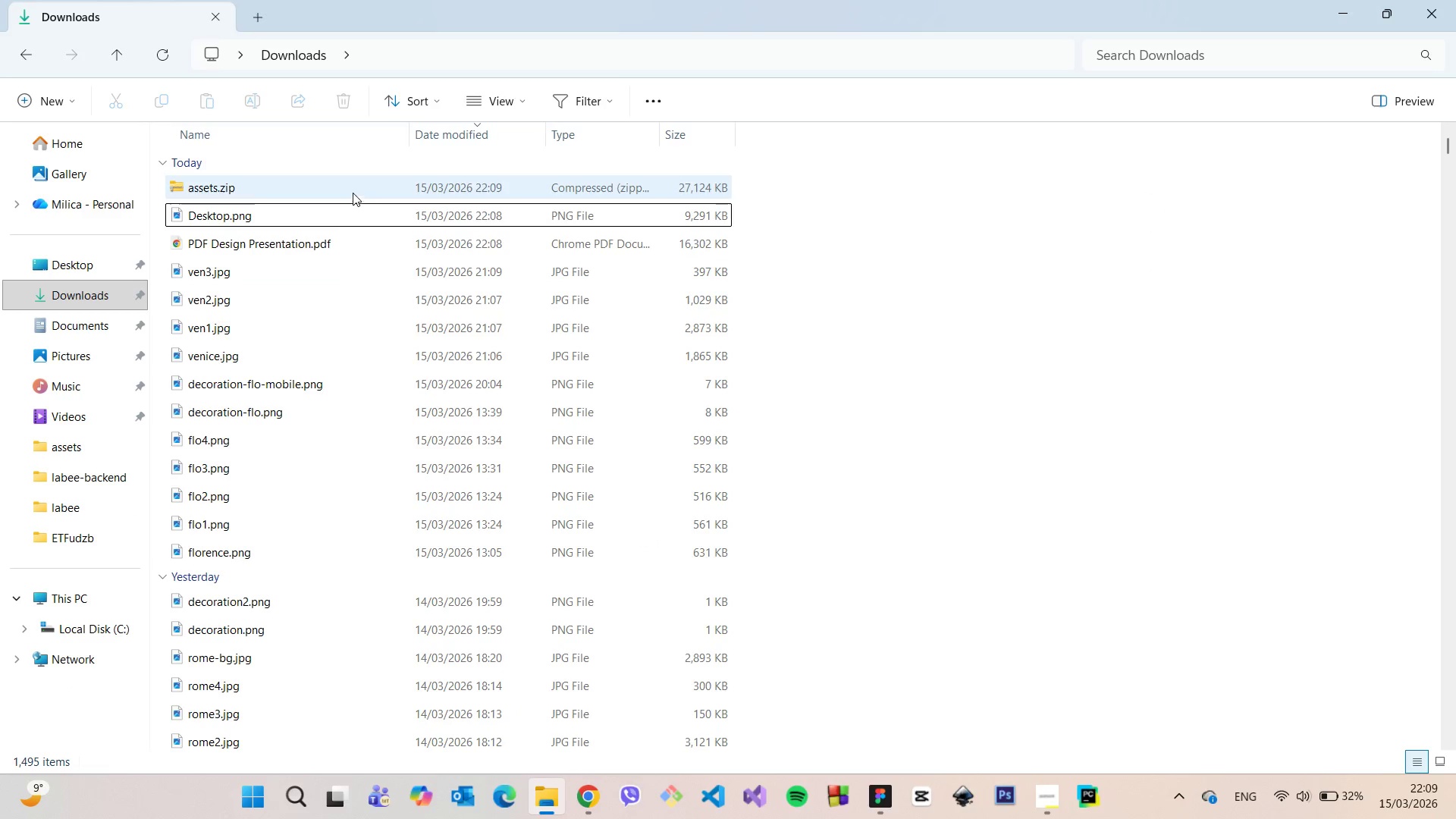 